 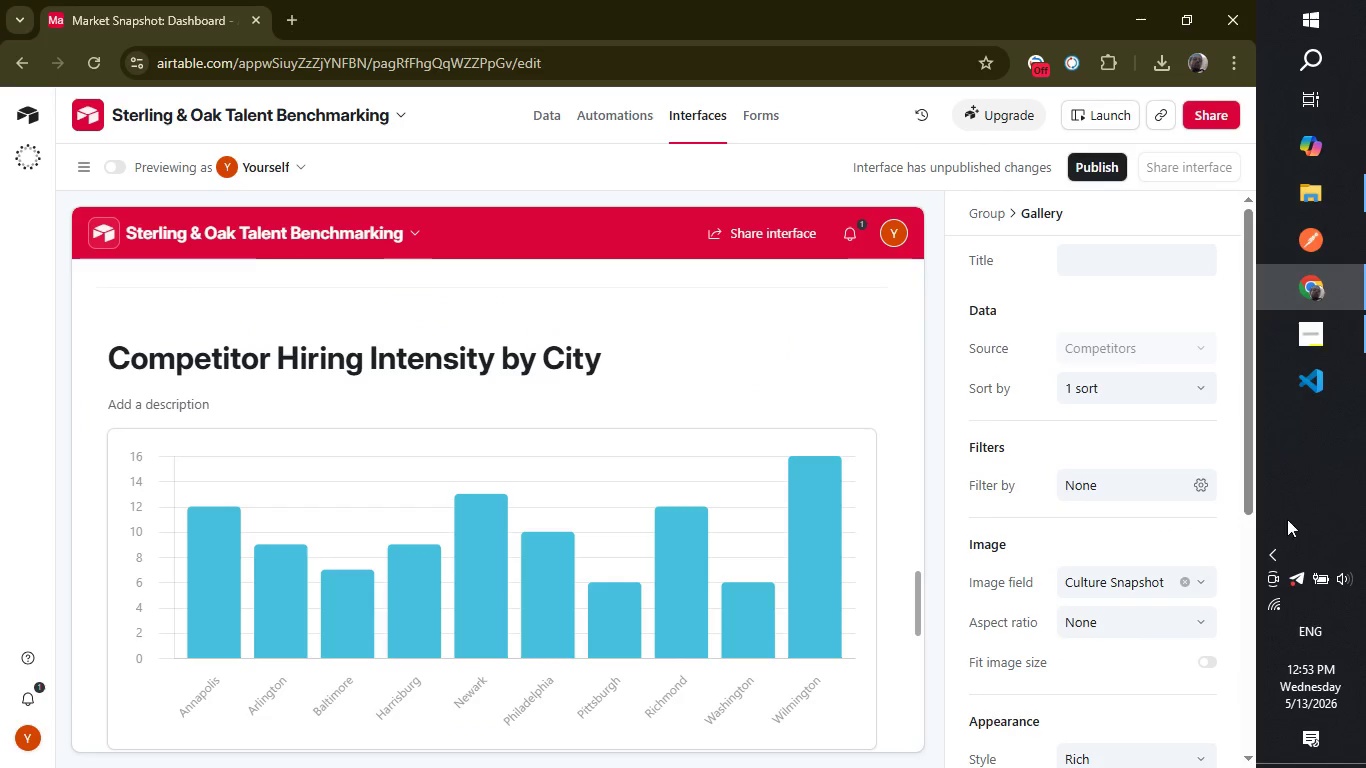 
left_click_drag(start_coordinate=[919, 594], to_coordinate=[930, 228])
 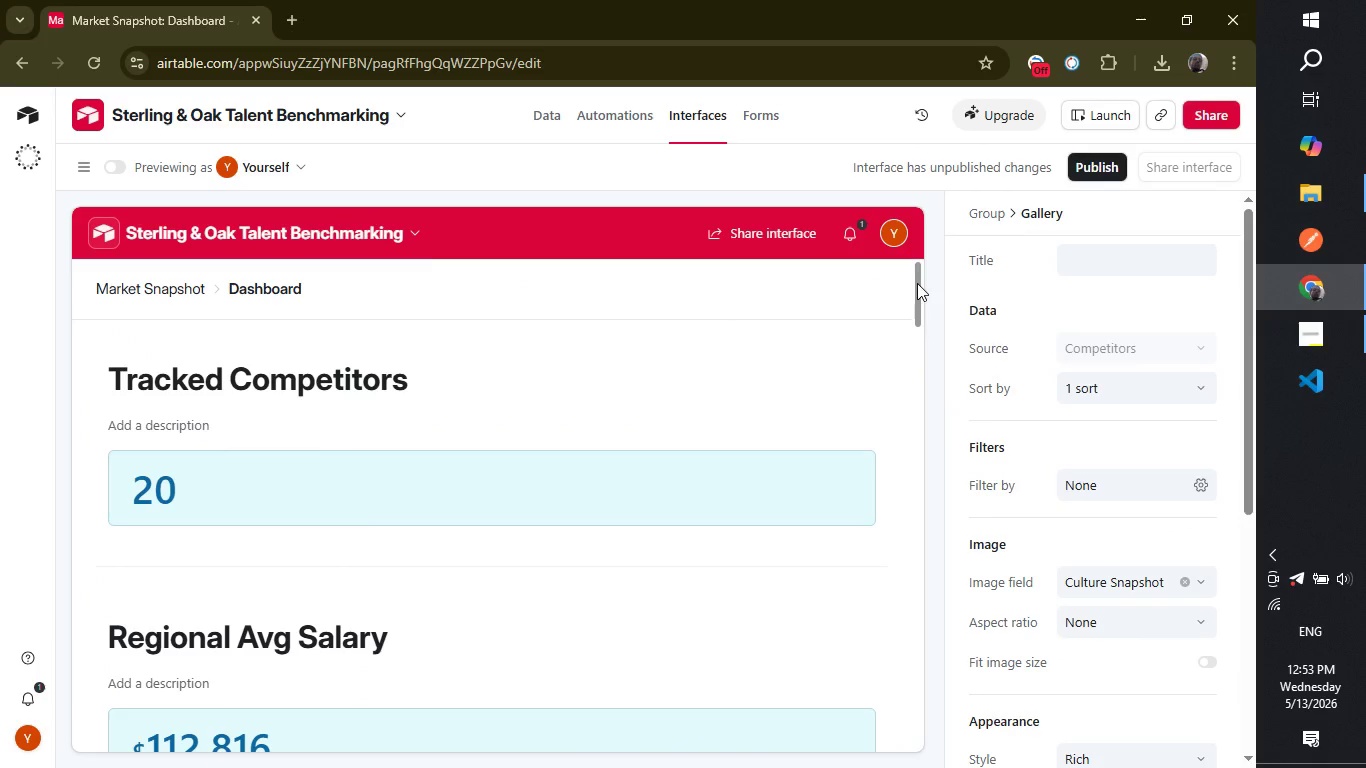 
left_click_drag(start_coordinate=[917, 283], to_coordinate=[902, 241])
 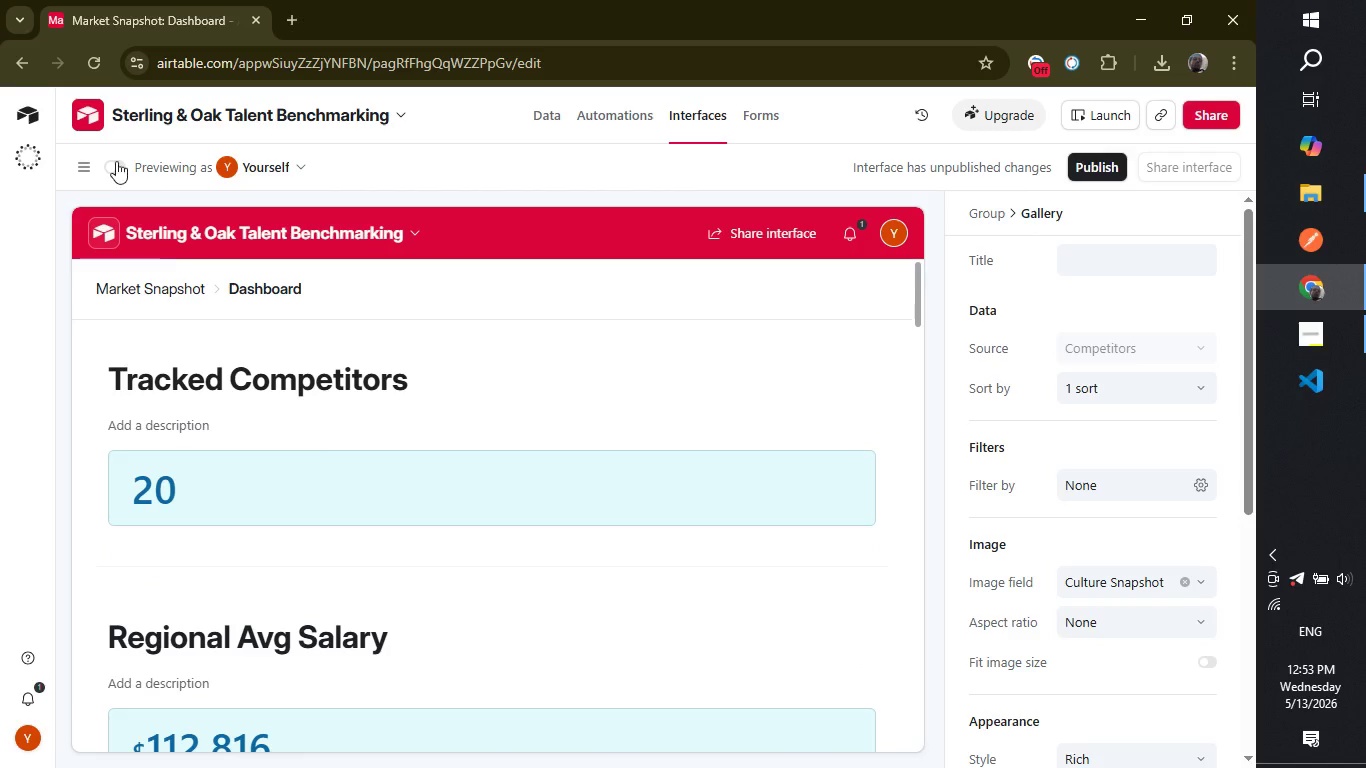 
left_click([120, 167])
 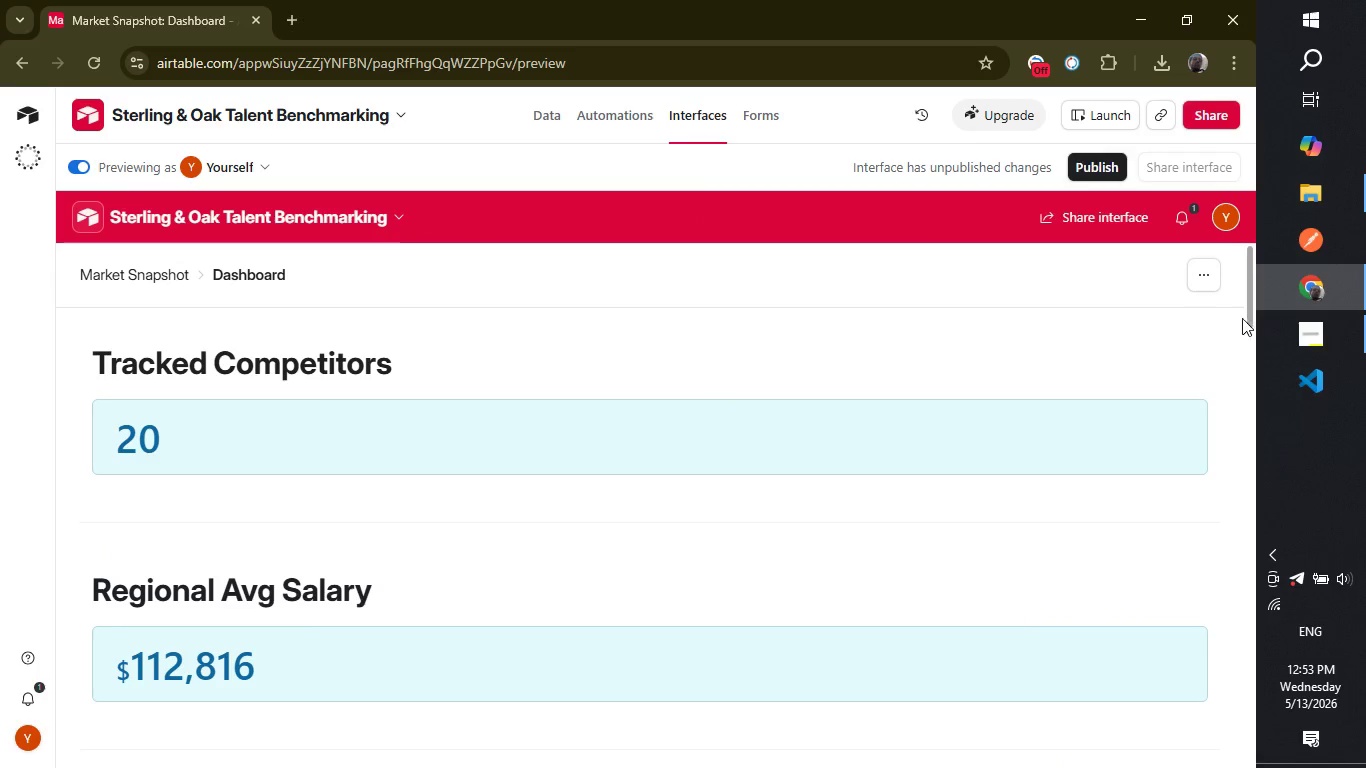 
left_click_drag(start_coordinate=[1250, 319], to_coordinate=[1236, 279])
 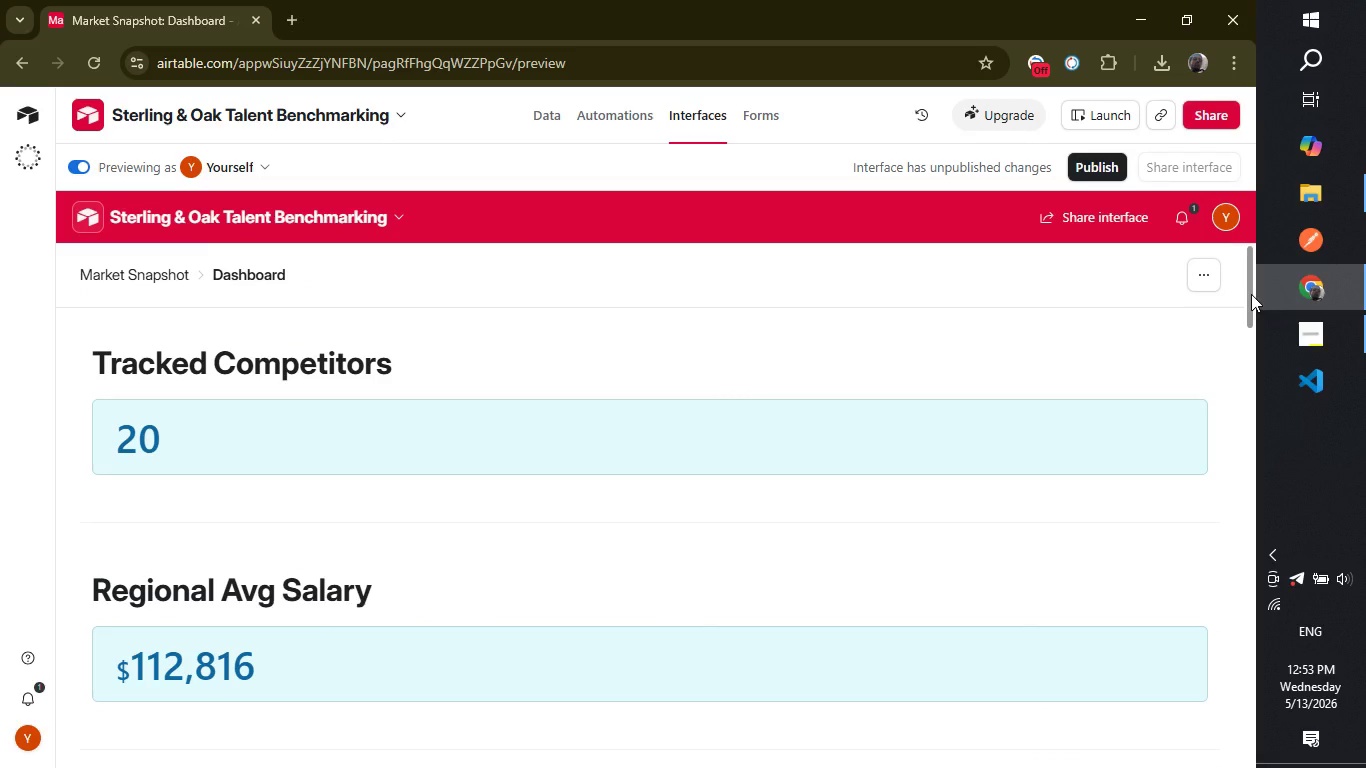 
left_click_drag(start_coordinate=[1251, 294], to_coordinate=[1236, 389])
 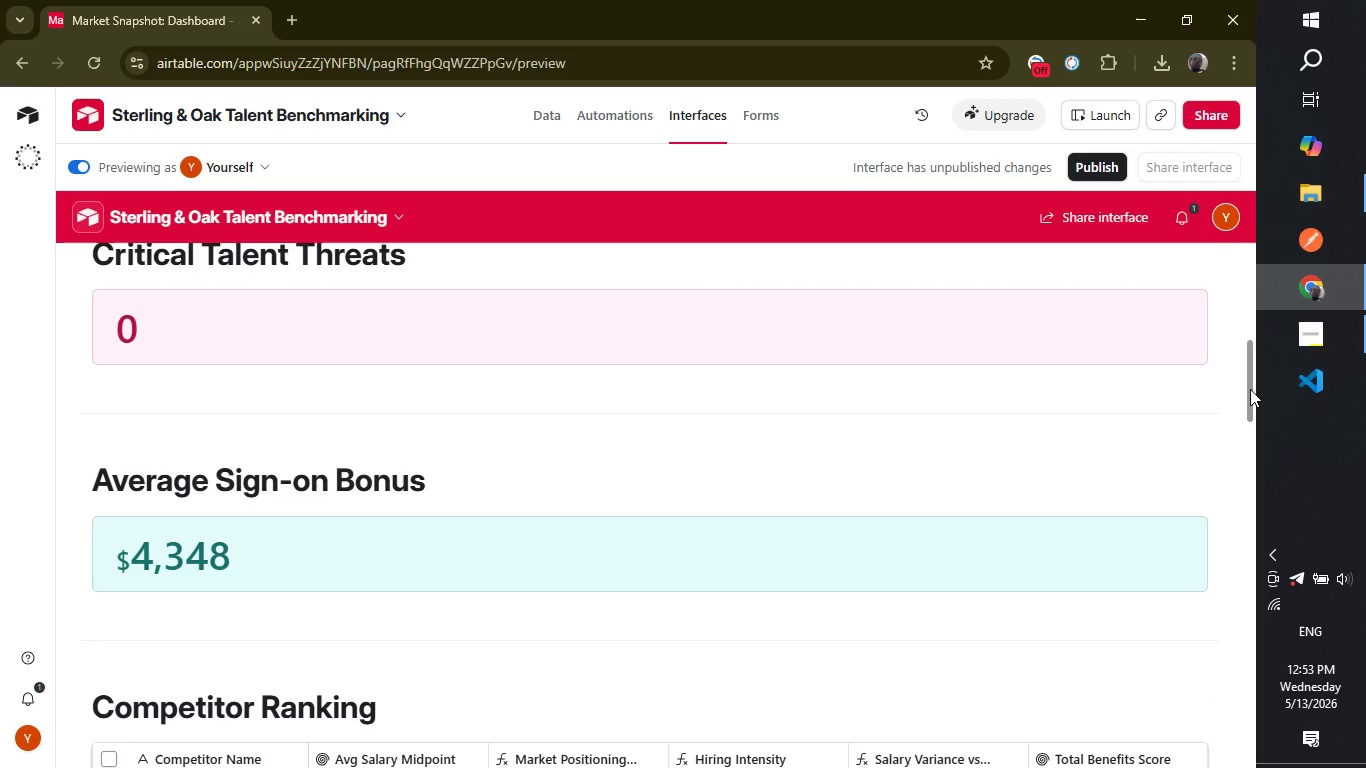 
left_click_drag(start_coordinate=[1250, 389], to_coordinate=[1224, 538])
 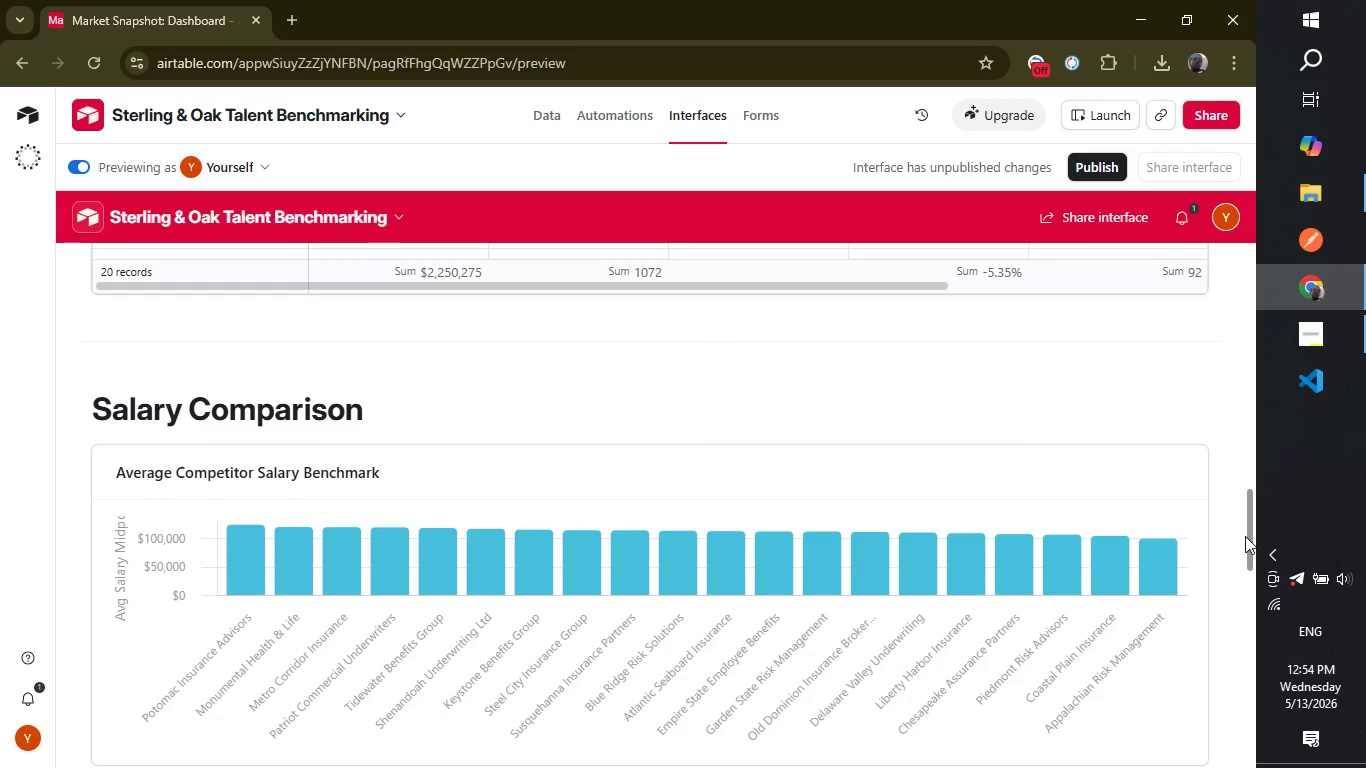 
left_click_drag(start_coordinate=[1245, 536], to_coordinate=[1155, 767])
 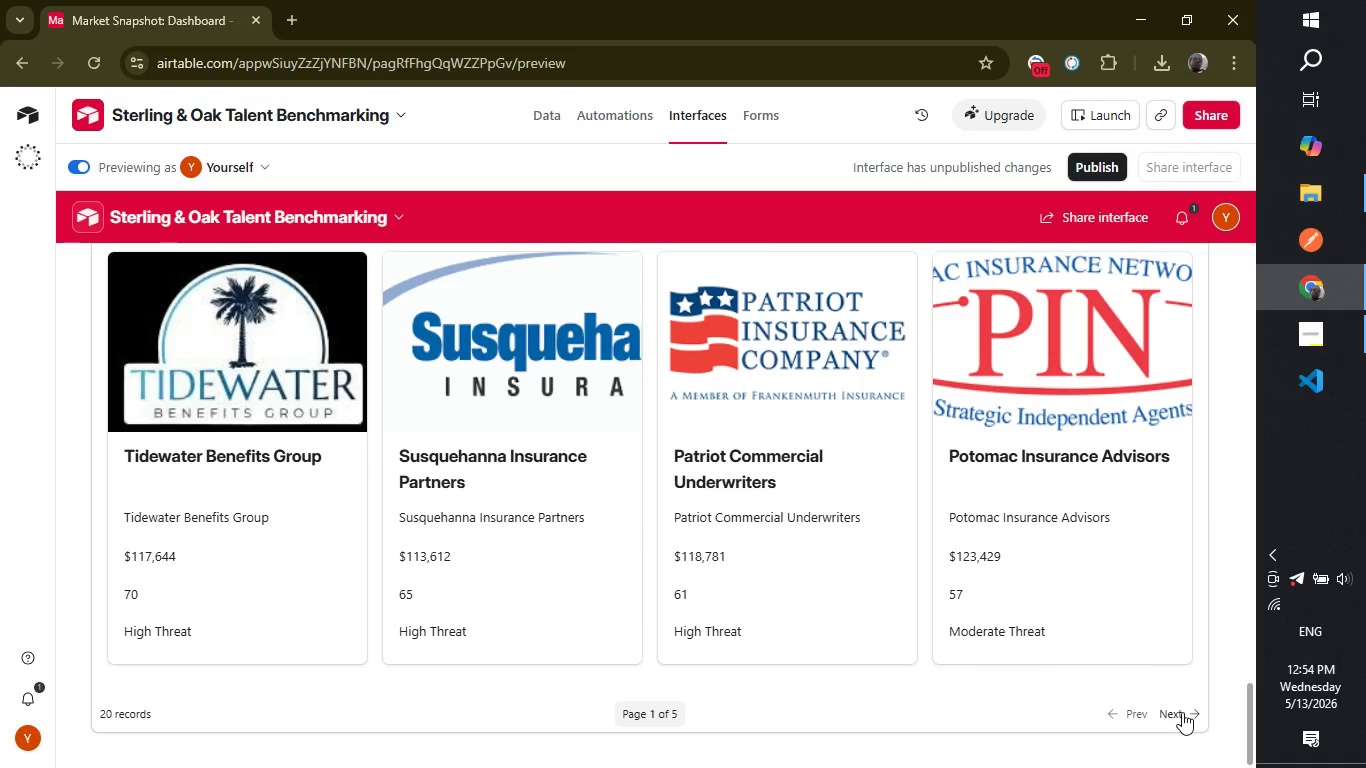 
left_click([1182, 711])
 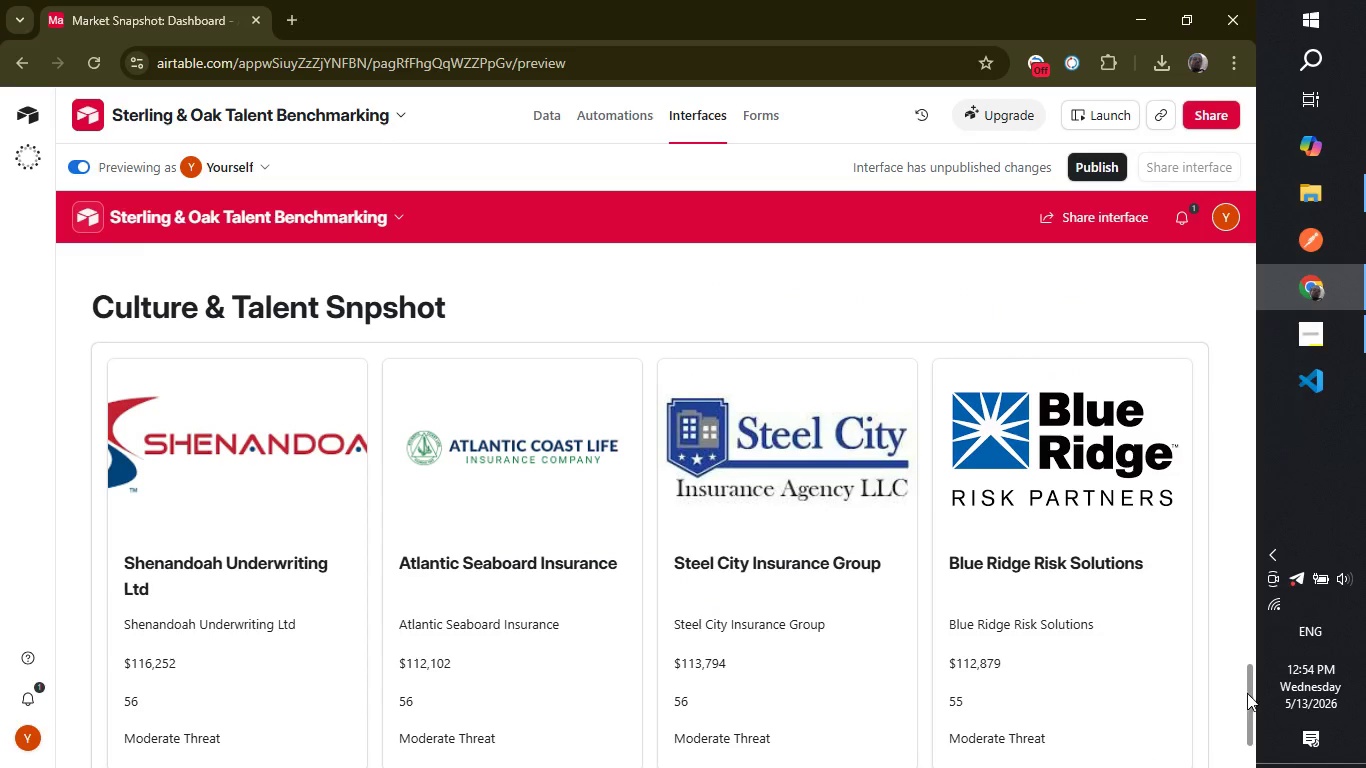 
left_click_drag(start_coordinate=[1248, 693], to_coordinate=[1252, 726])
 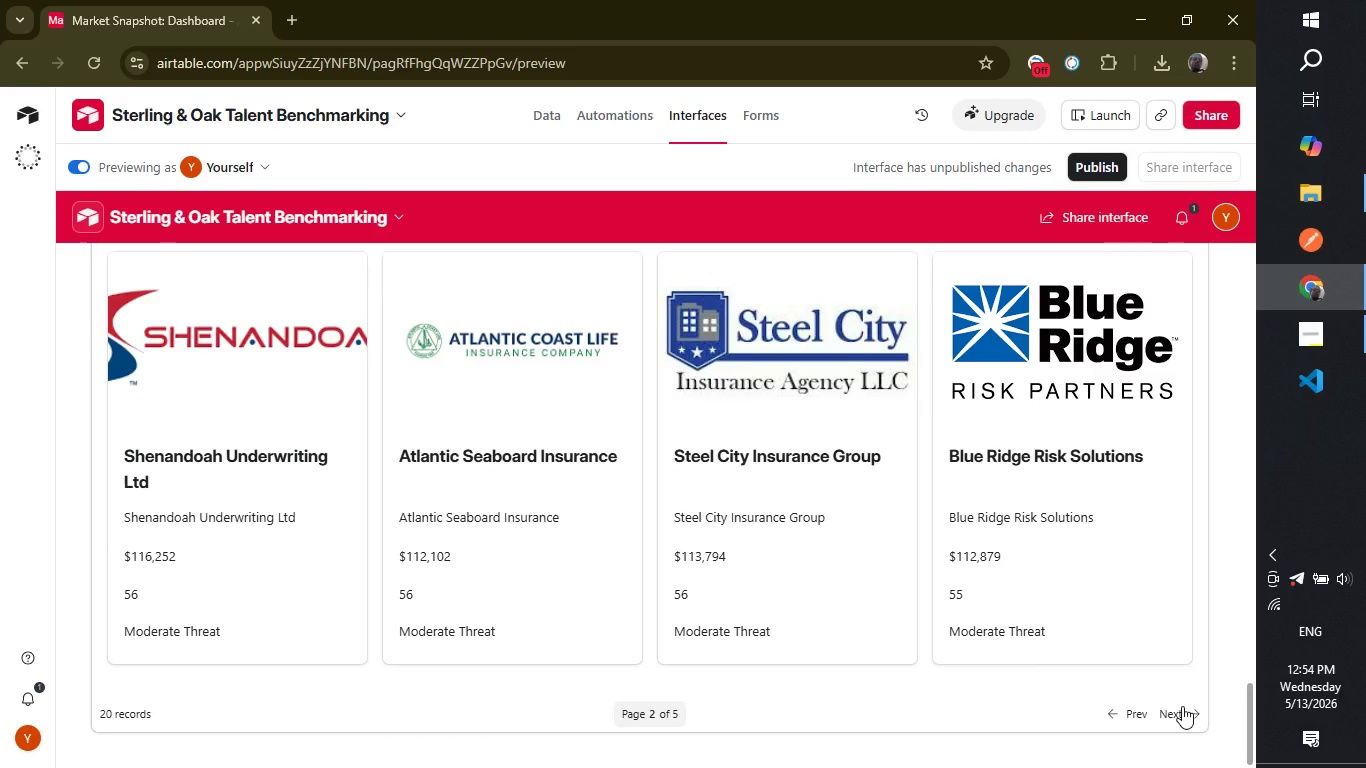 
left_click([1182, 706])
 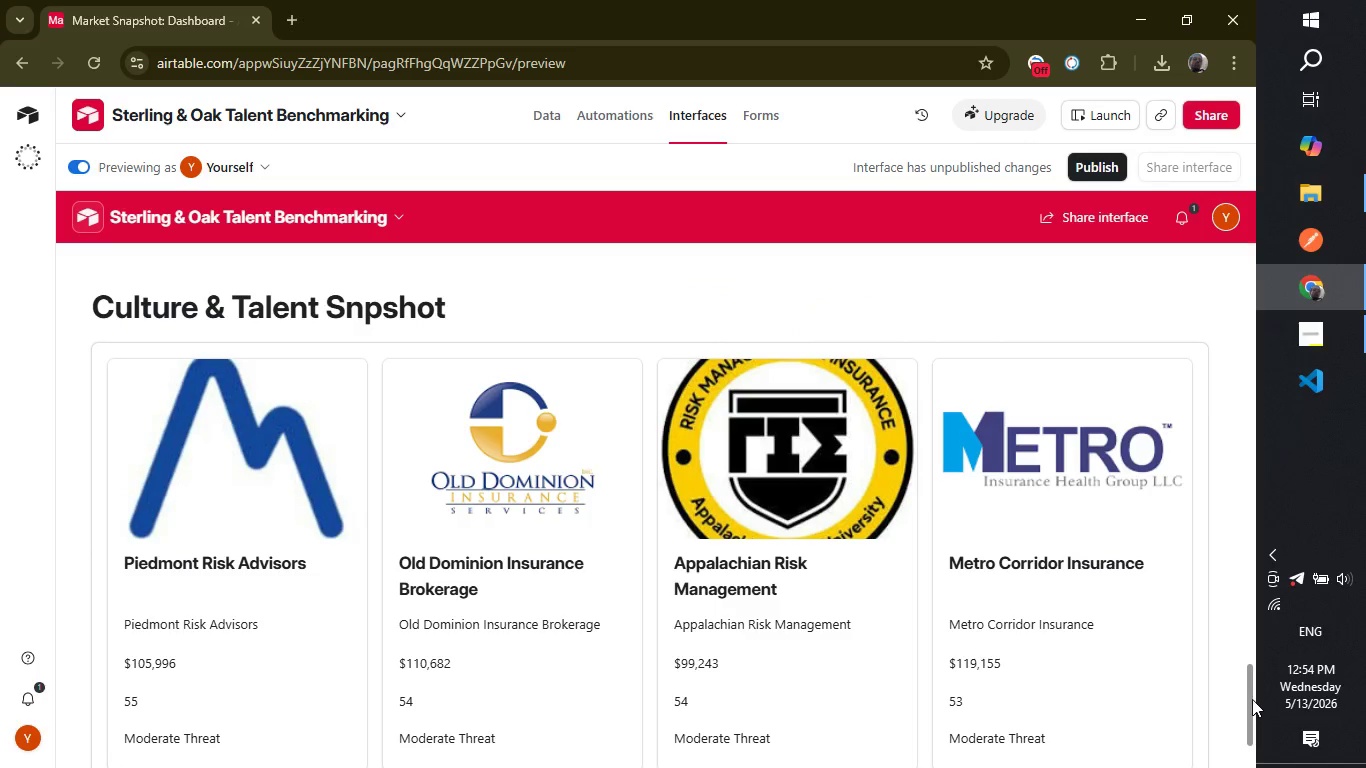 
left_click_drag(start_coordinate=[1252, 700], to_coordinate=[1248, 719])
 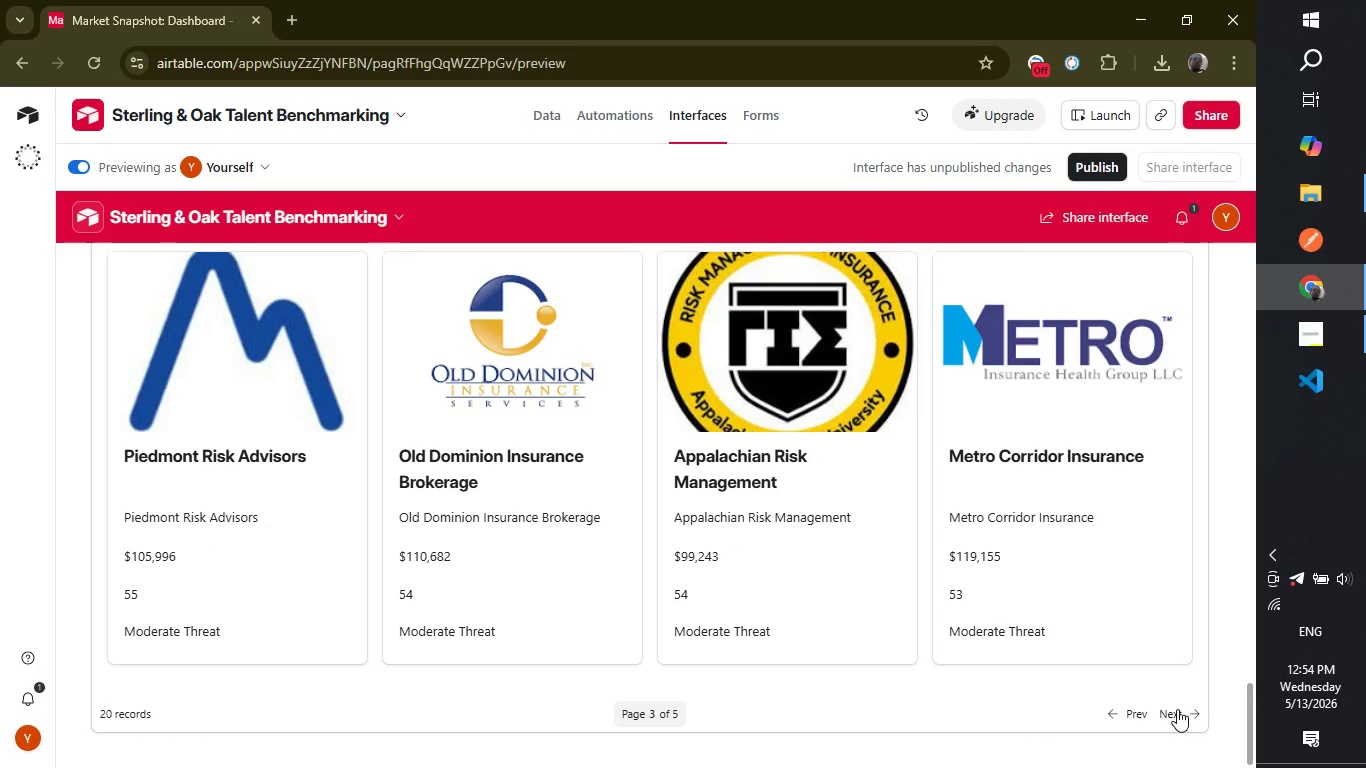 
left_click([1177, 709])
 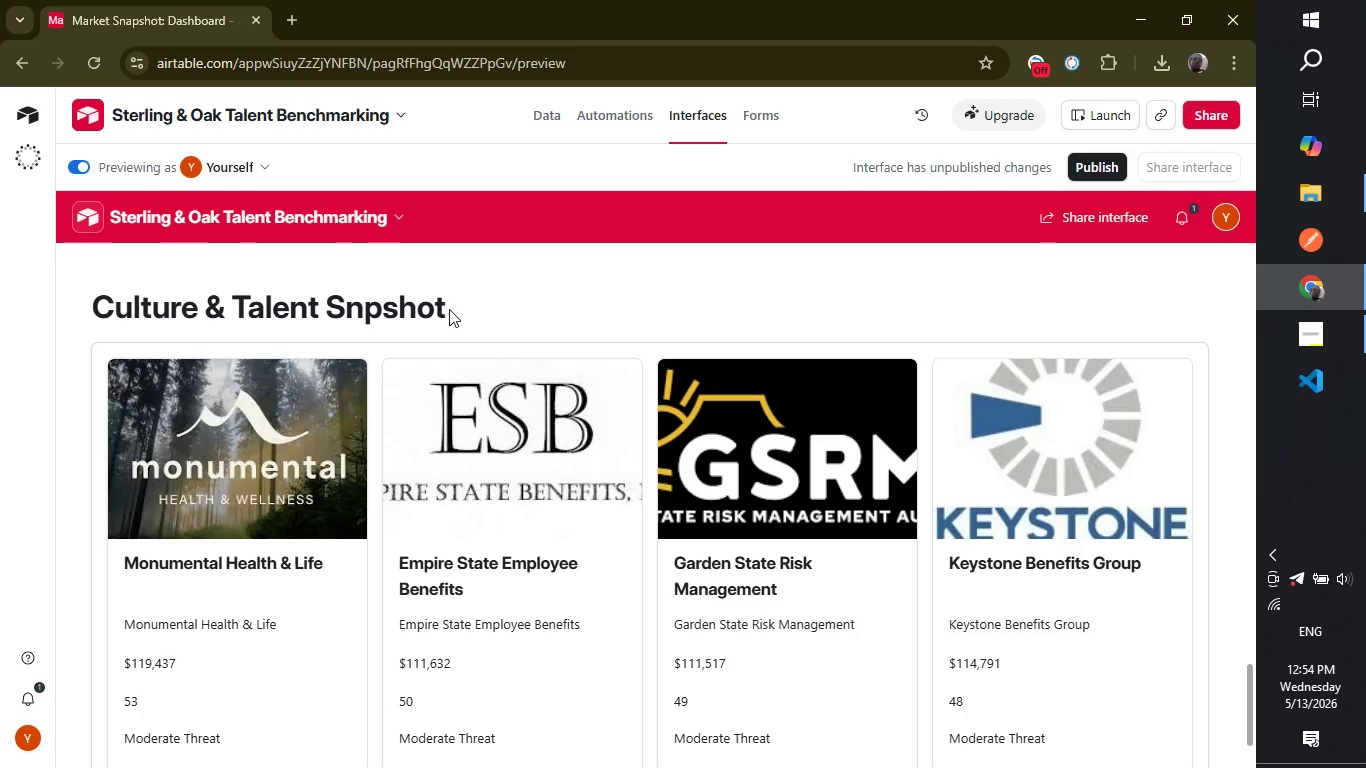 
wait(21.56)
 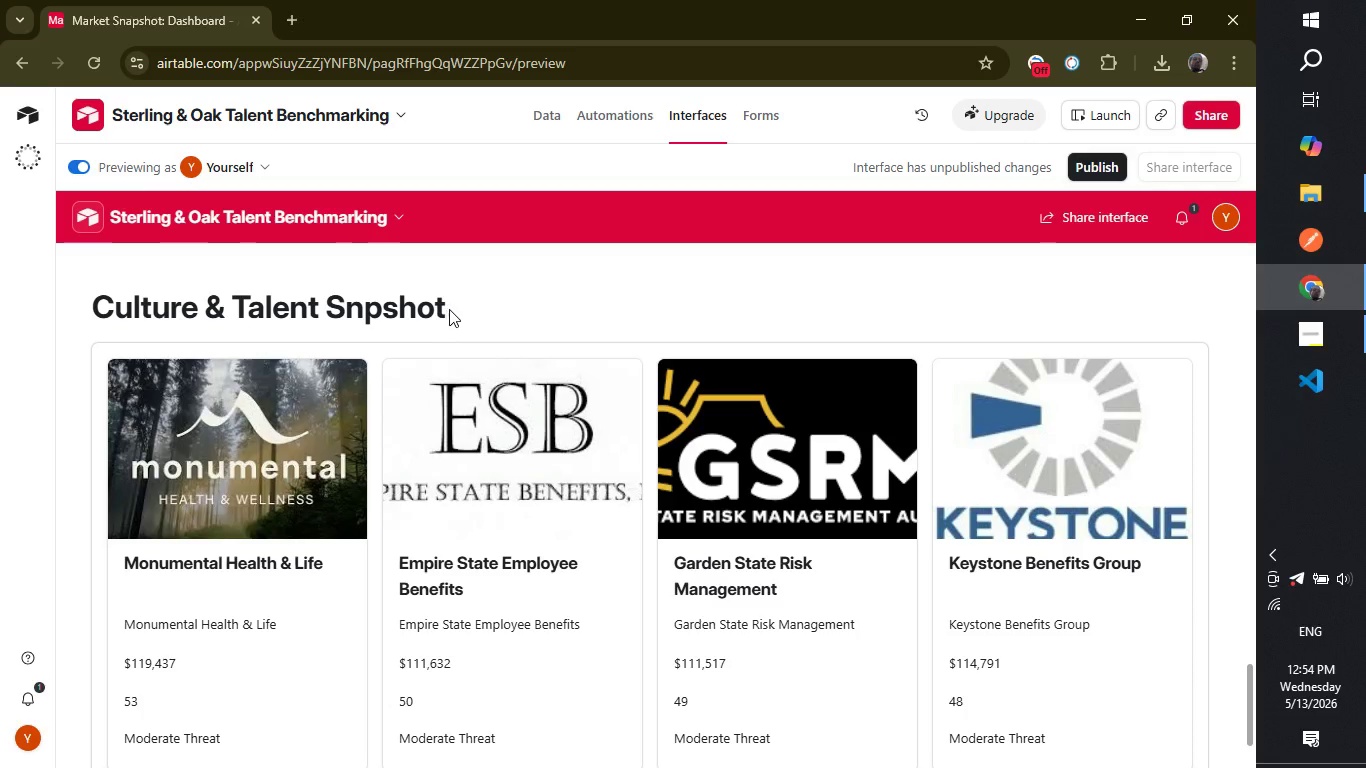 
left_click([380, 306])
 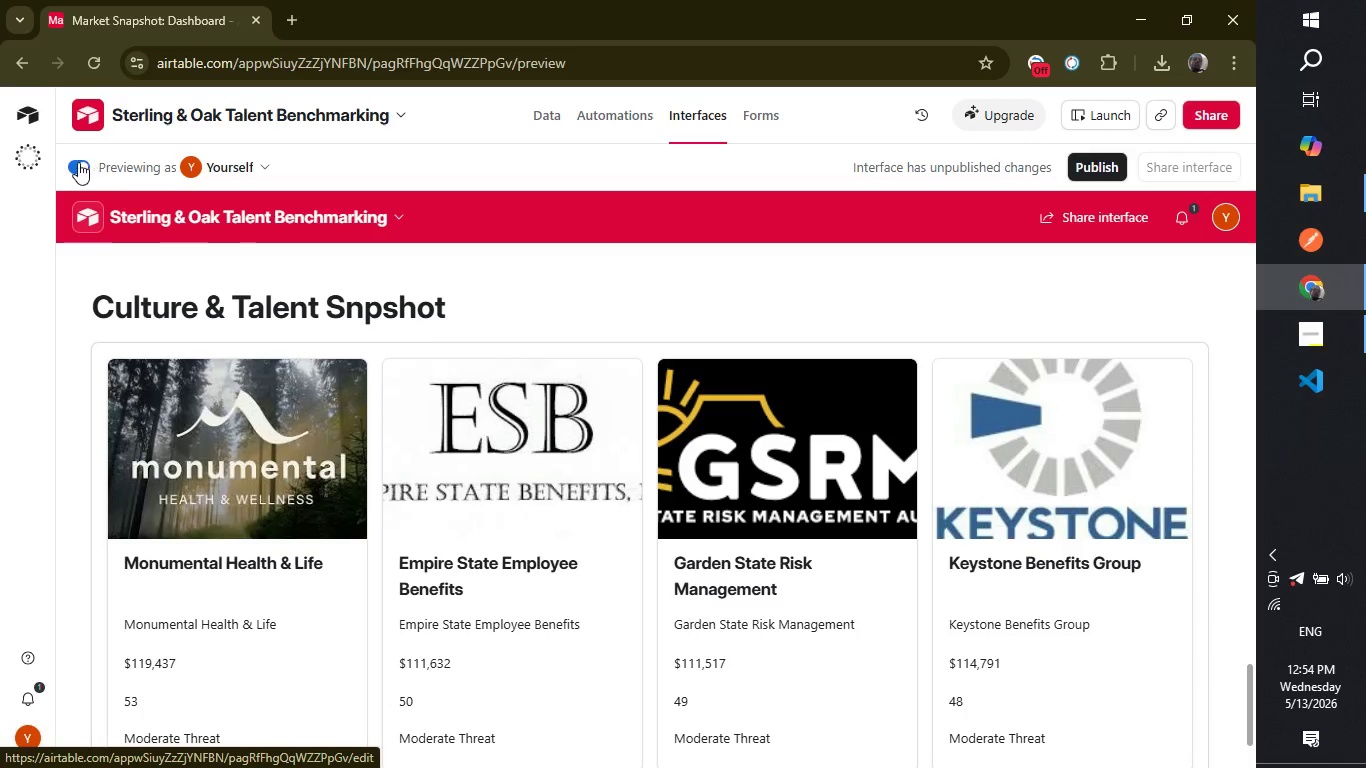 
left_click([77, 162])
 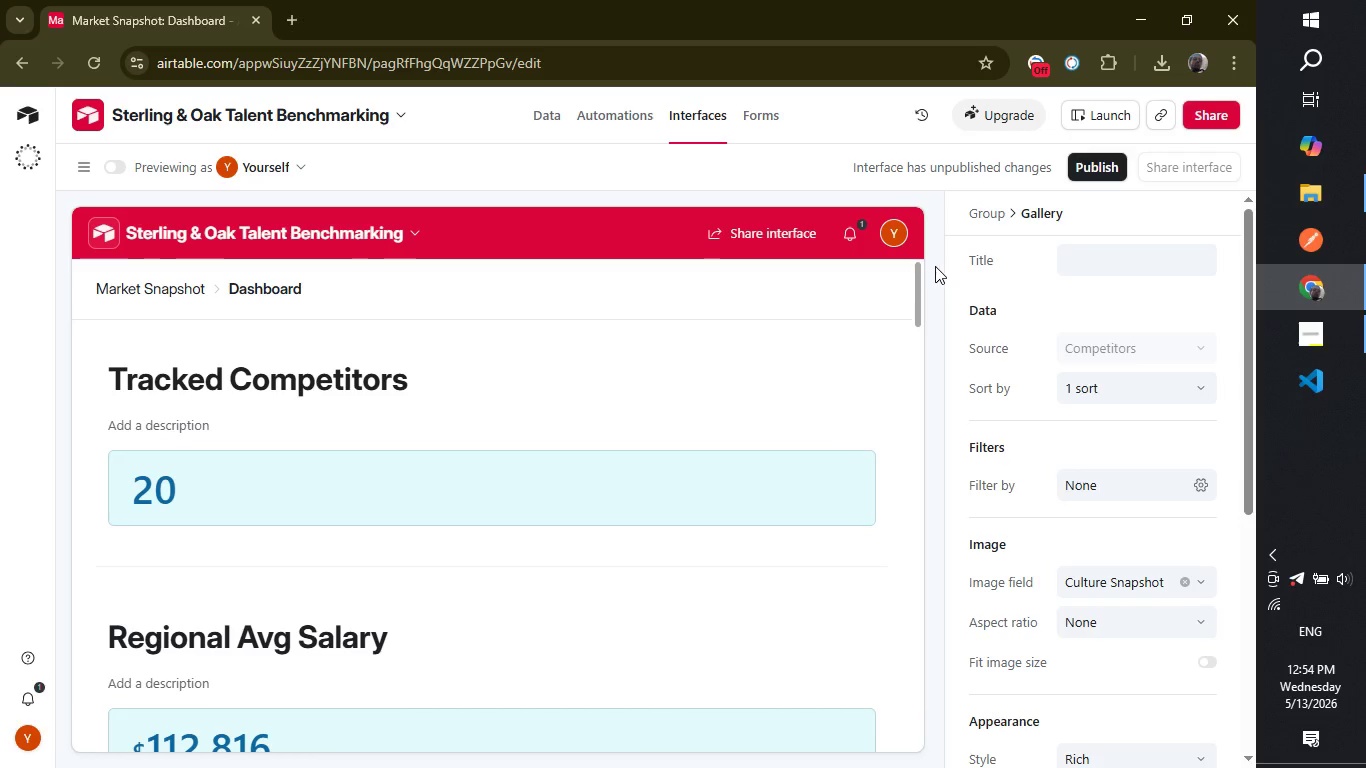 
left_click_drag(start_coordinate=[919, 278], to_coordinate=[914, 646])
 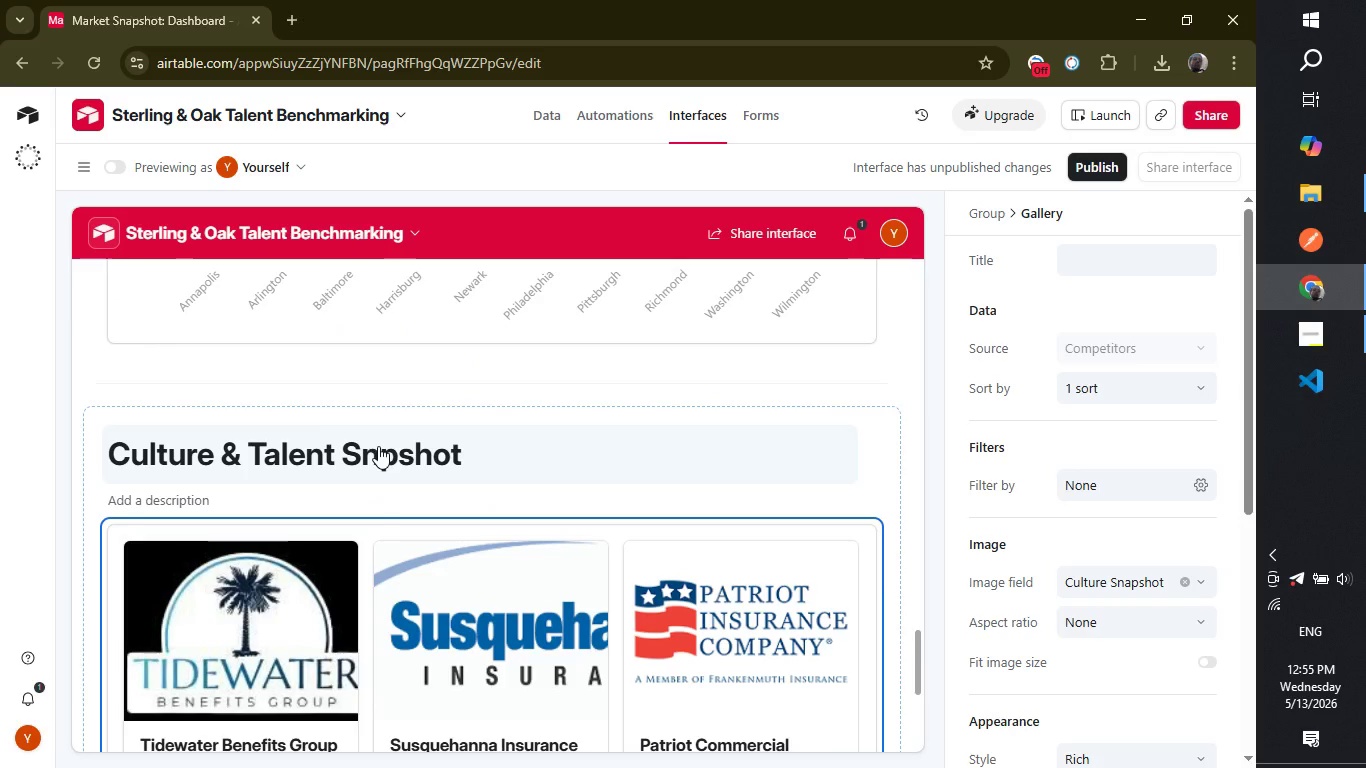 
double_click([378, 446])
 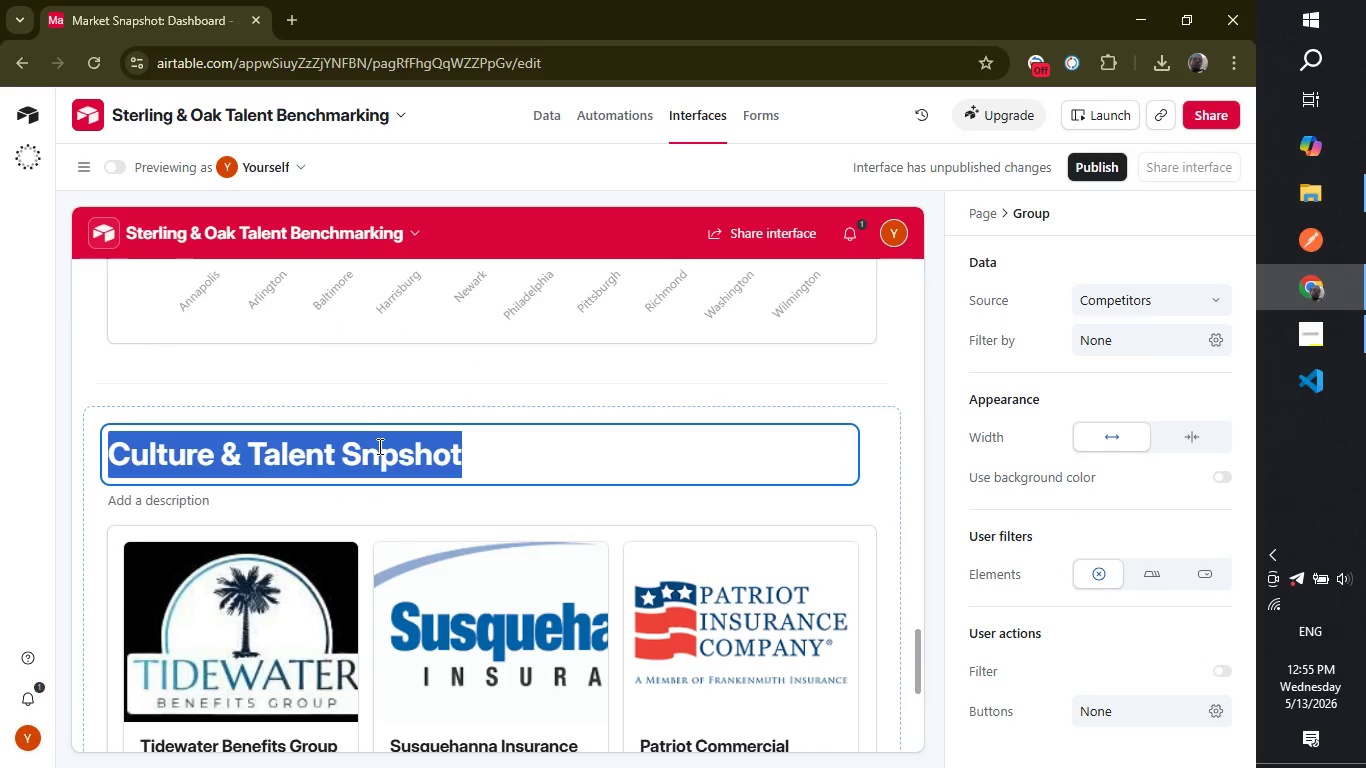 
triple_click([378, 446])
 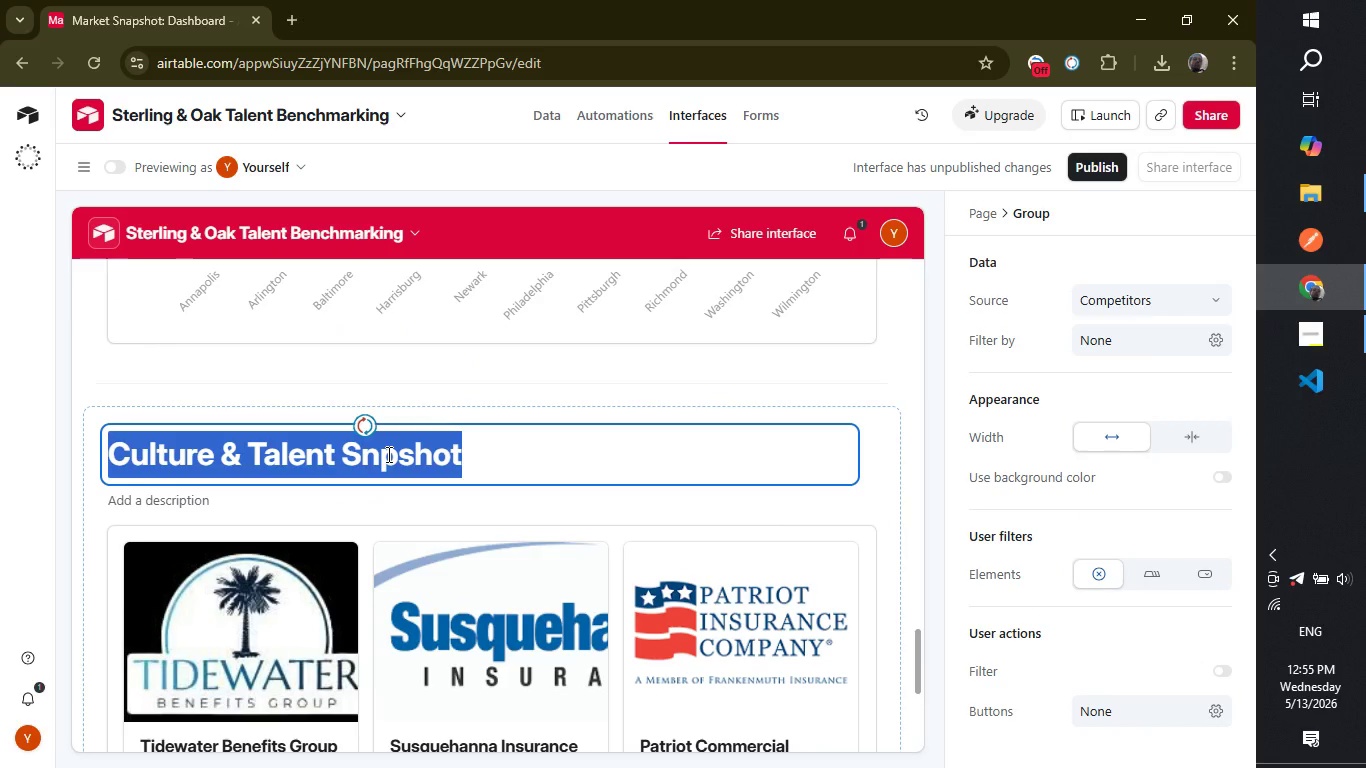 
left_click([387, 454])
 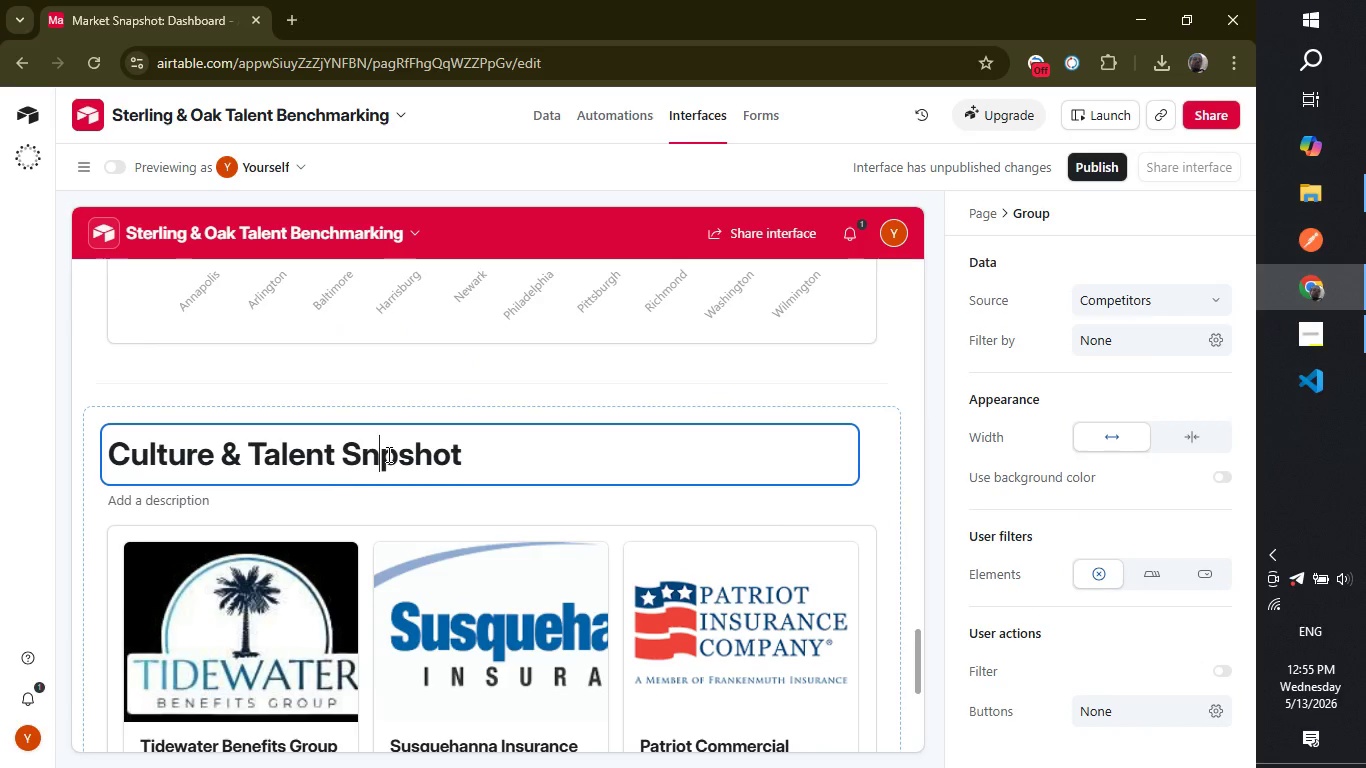 
key(A)
 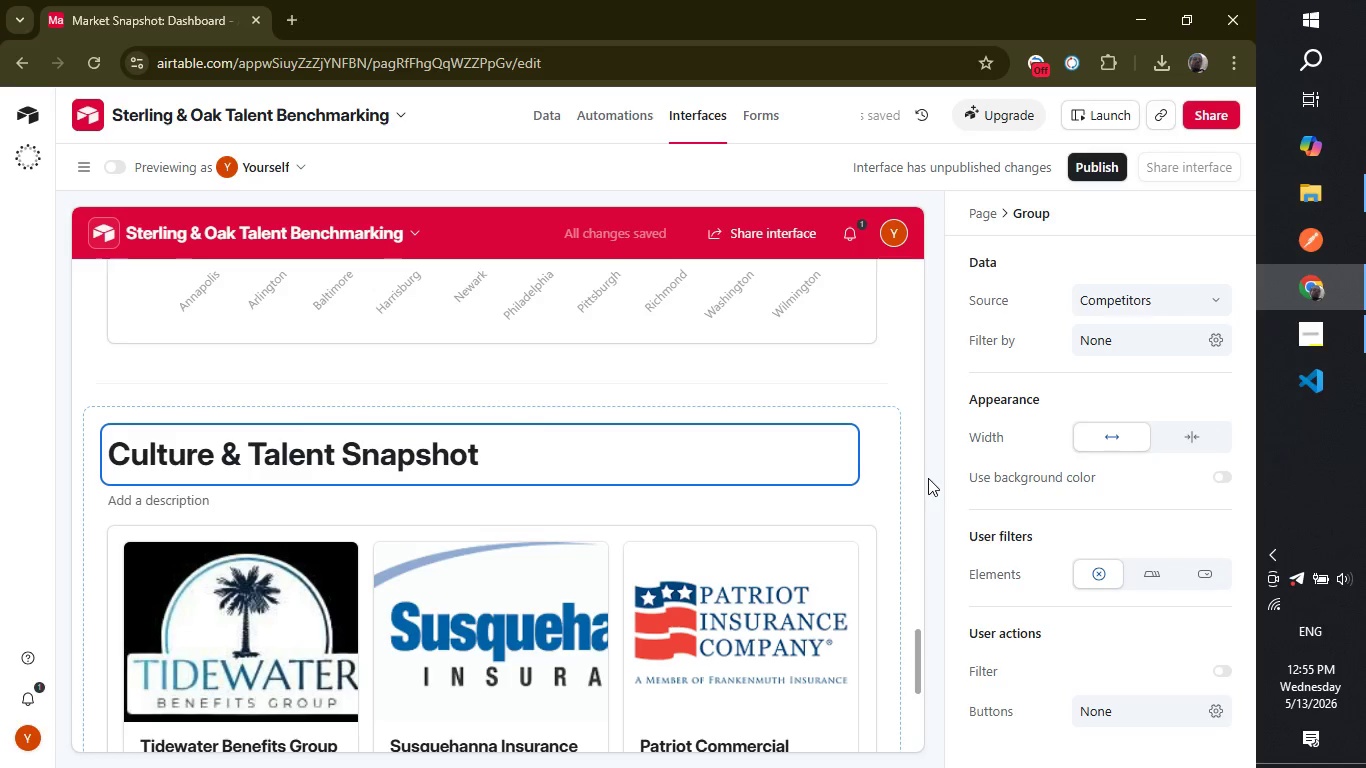 
left_click([908, 377])
 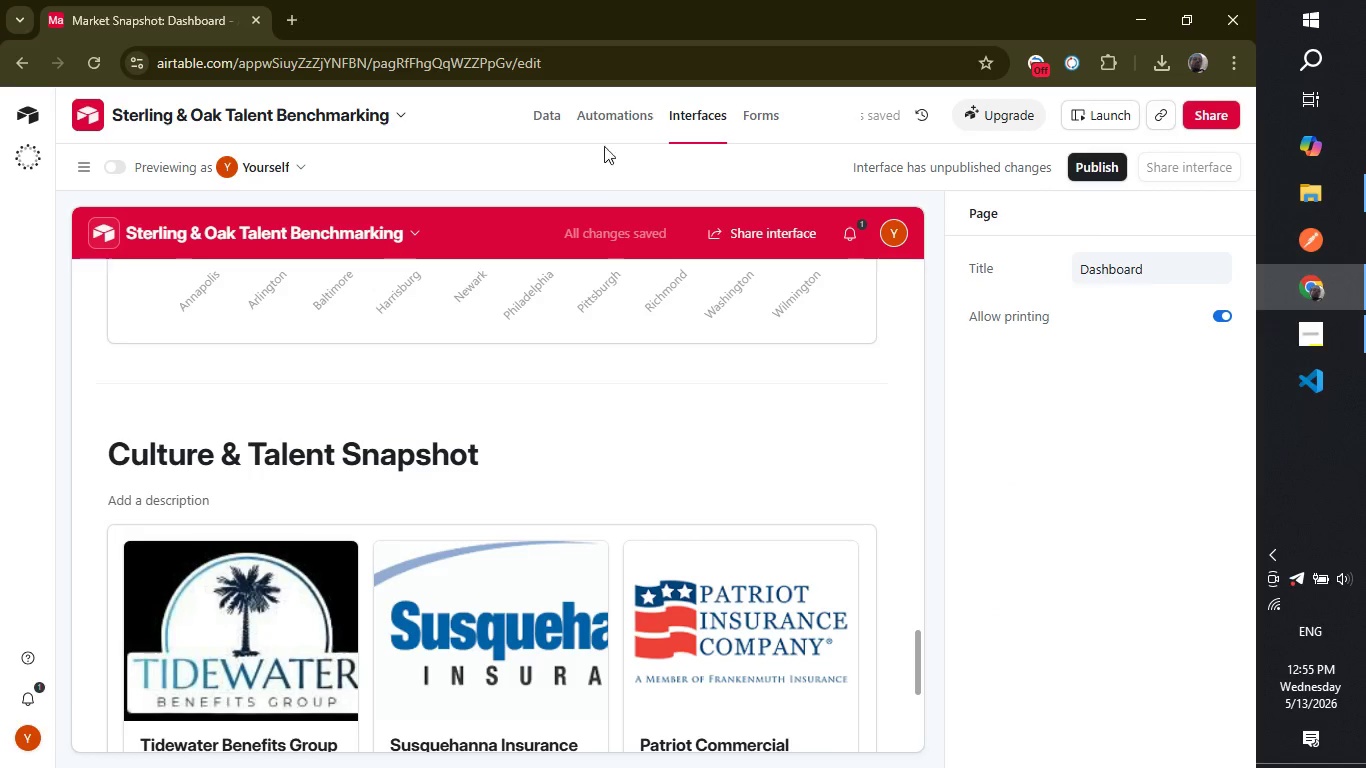 
left_click([597, 103])
 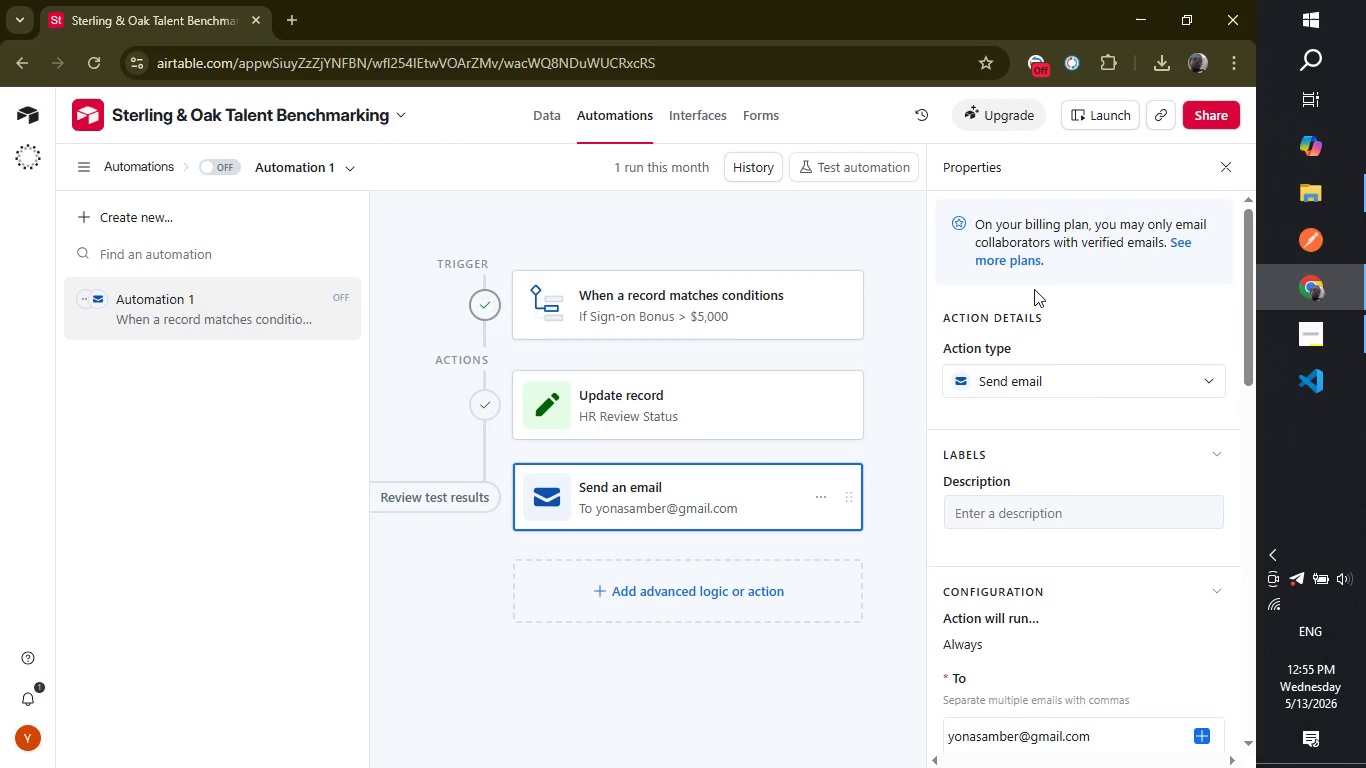 
wait(7.72)
 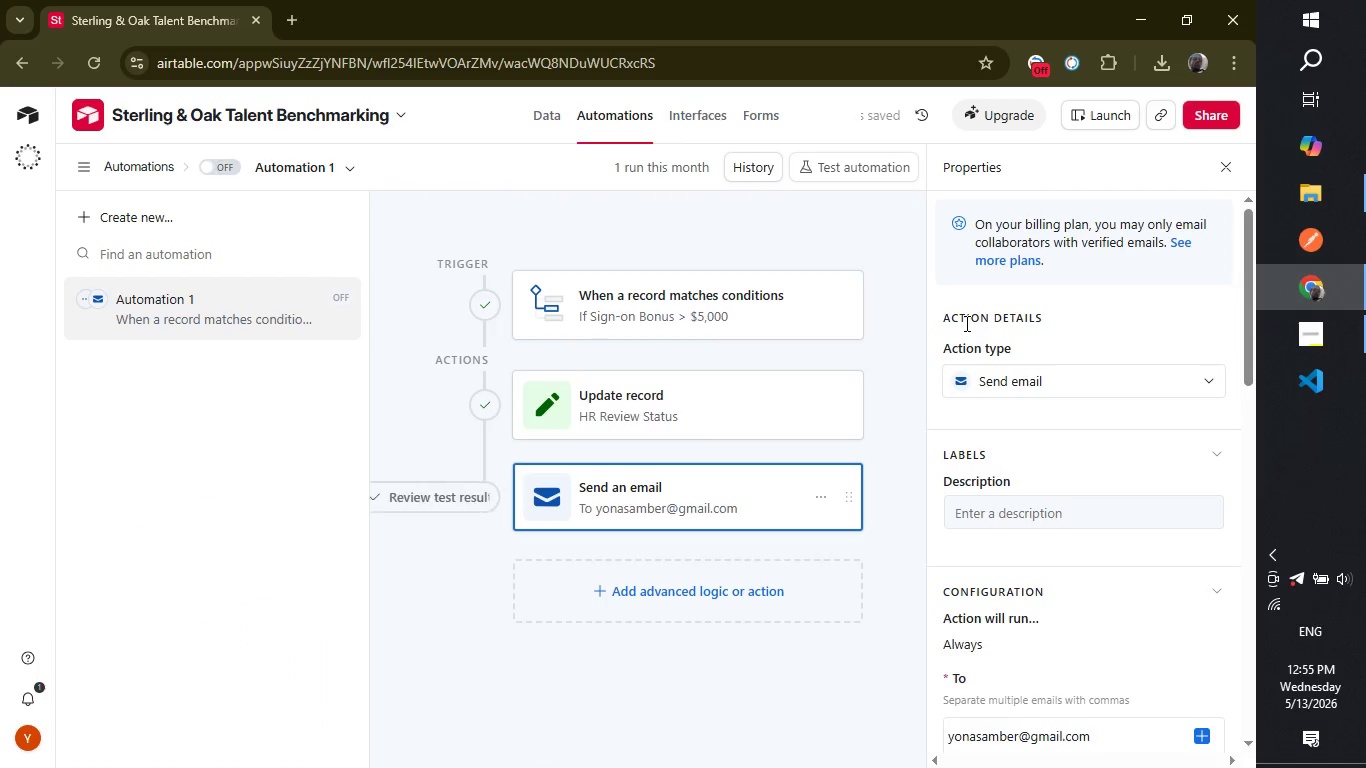 
left_click([757, 158])
 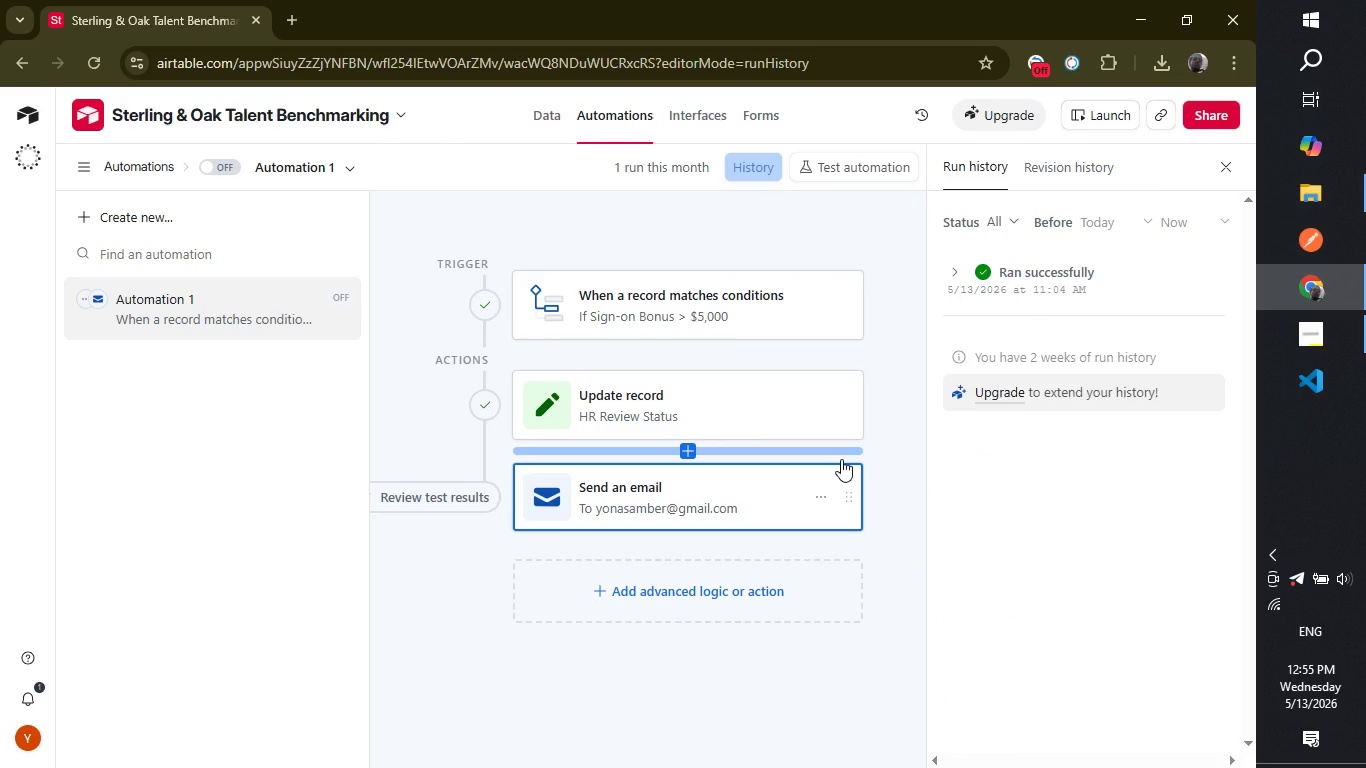 
wait(11.12)
 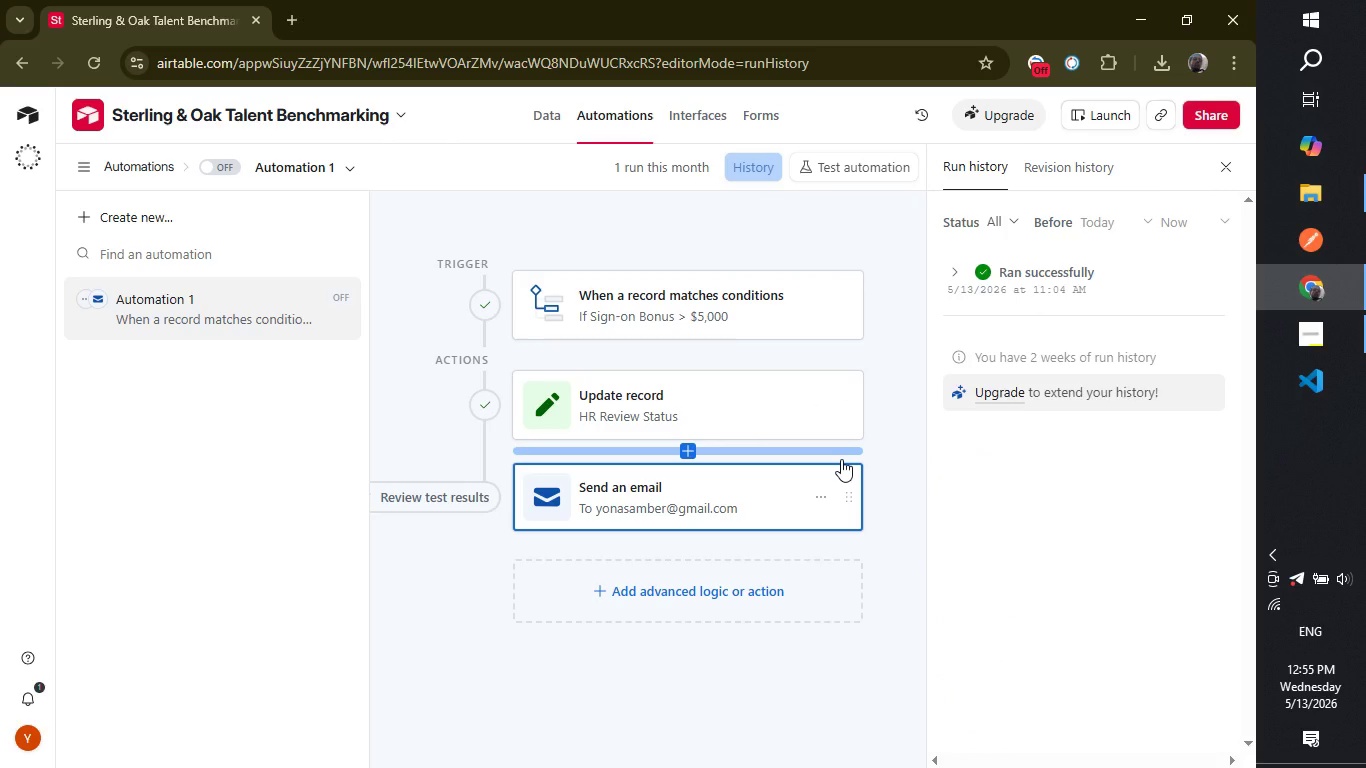 
left_click([842, 157])
 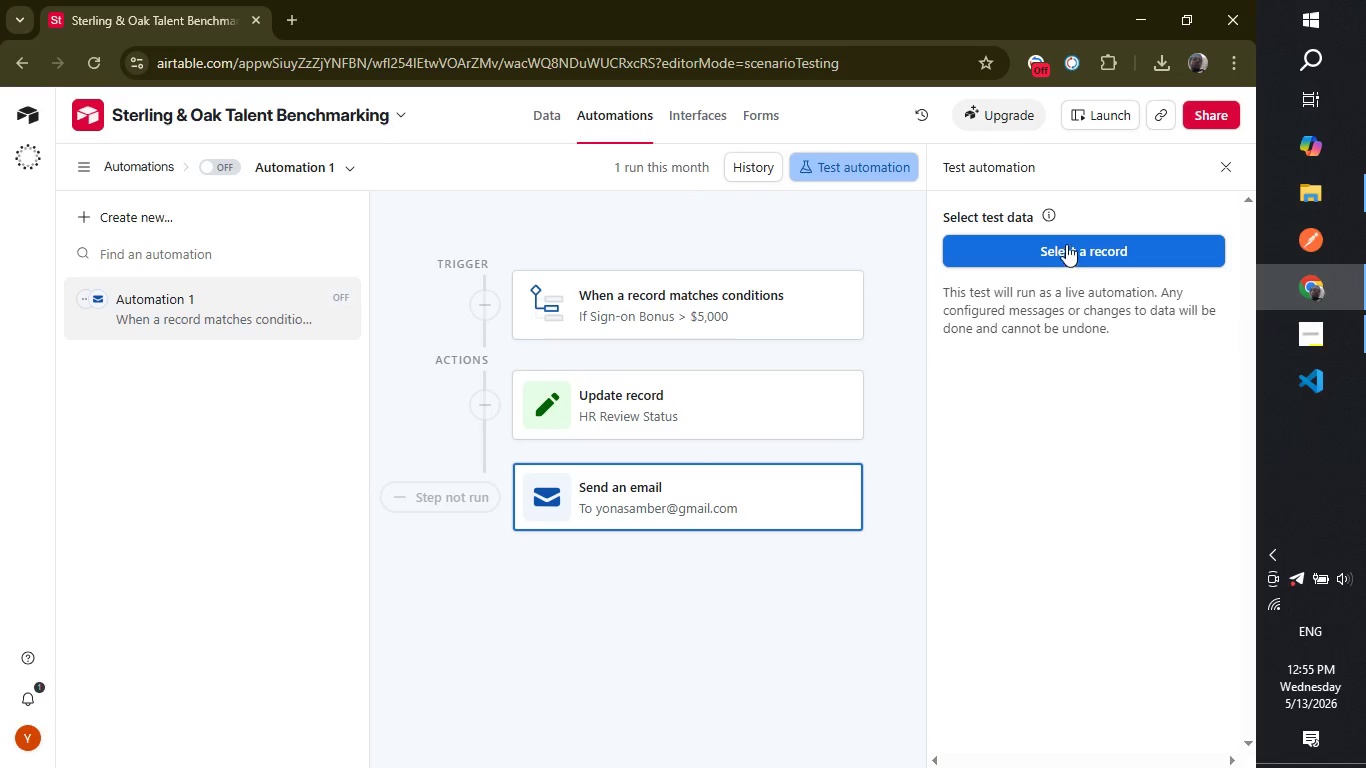 
left_click([1064, 248])
 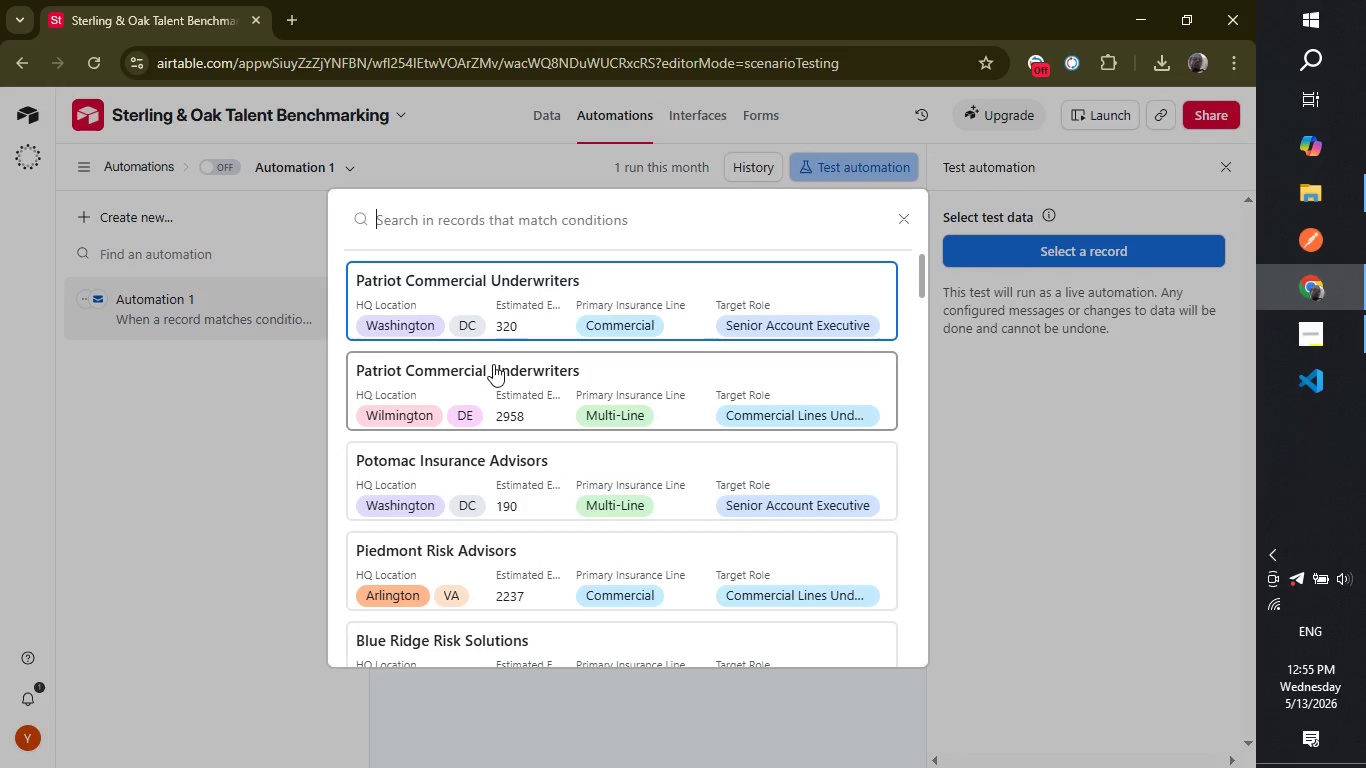 
left_click([493, 364])
 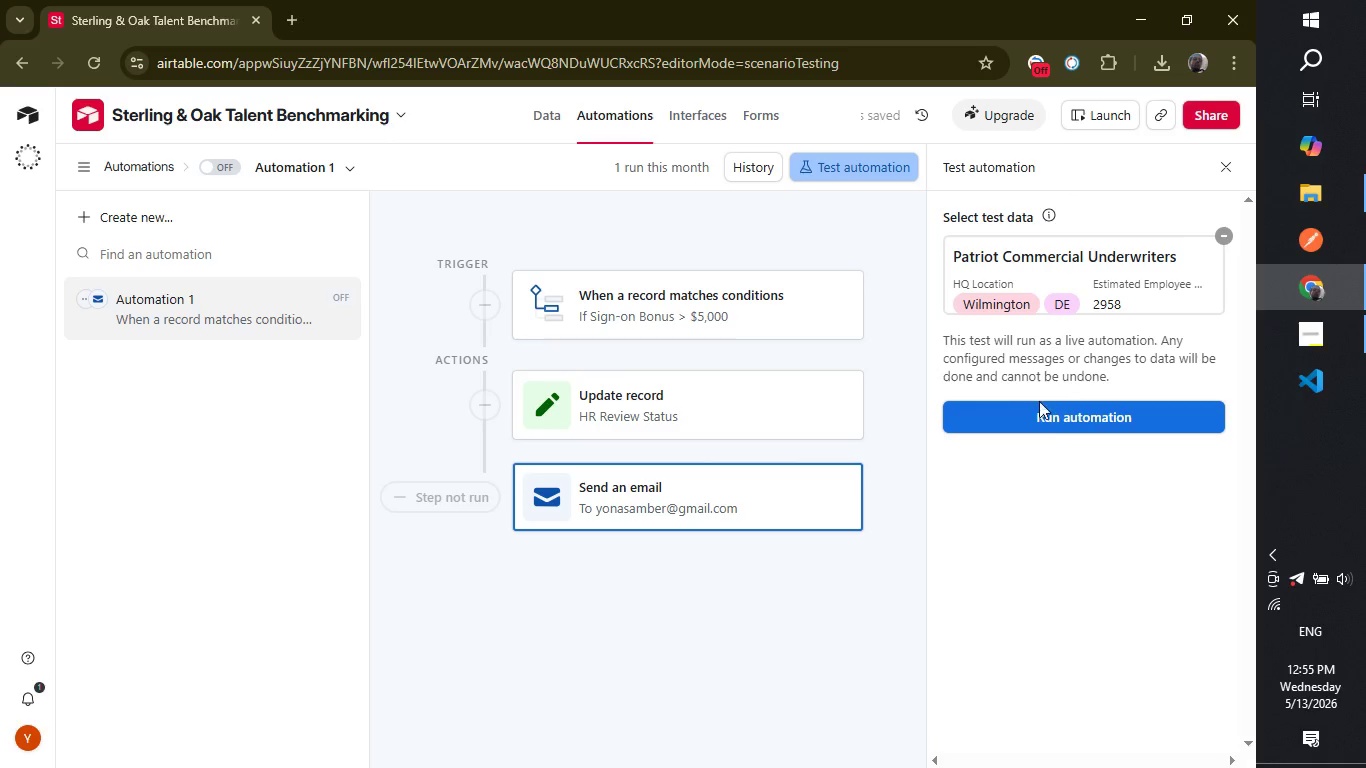 
left_click([1046, 413])
 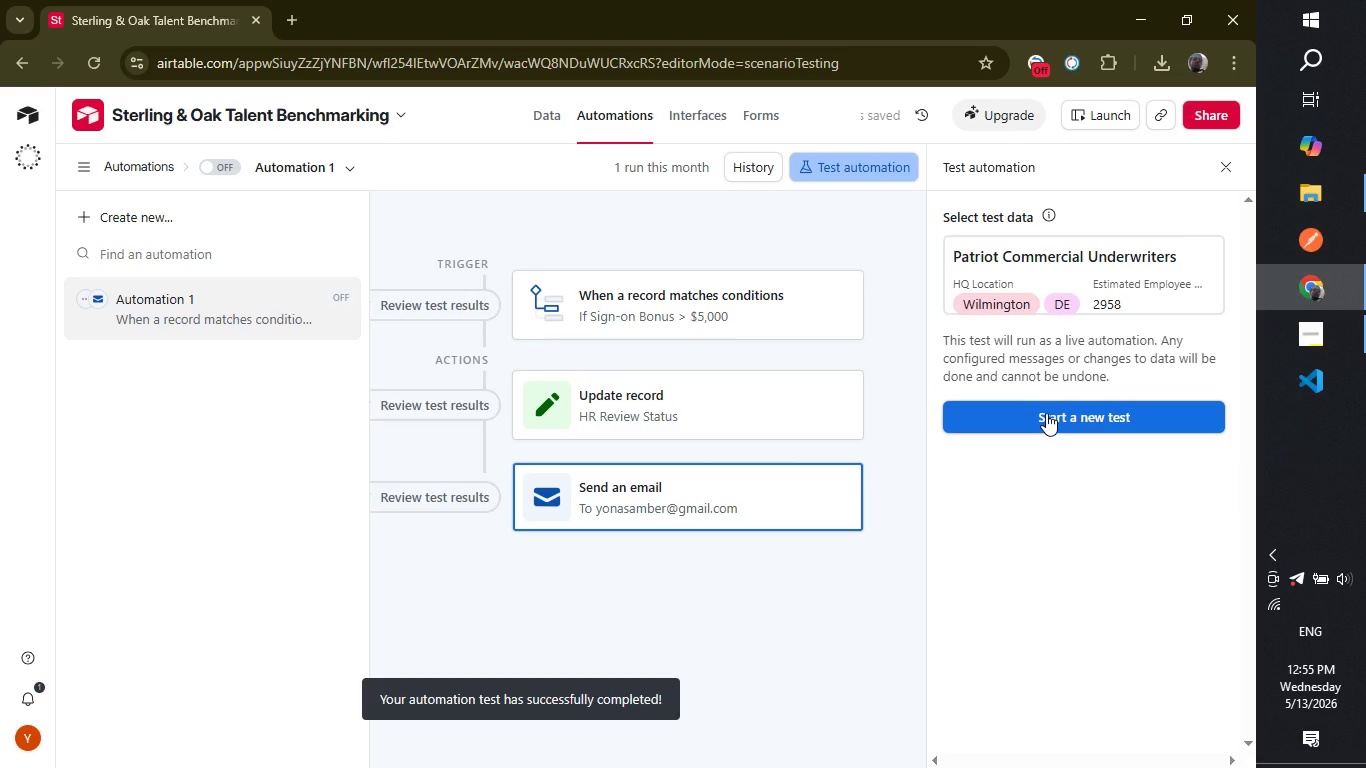 